 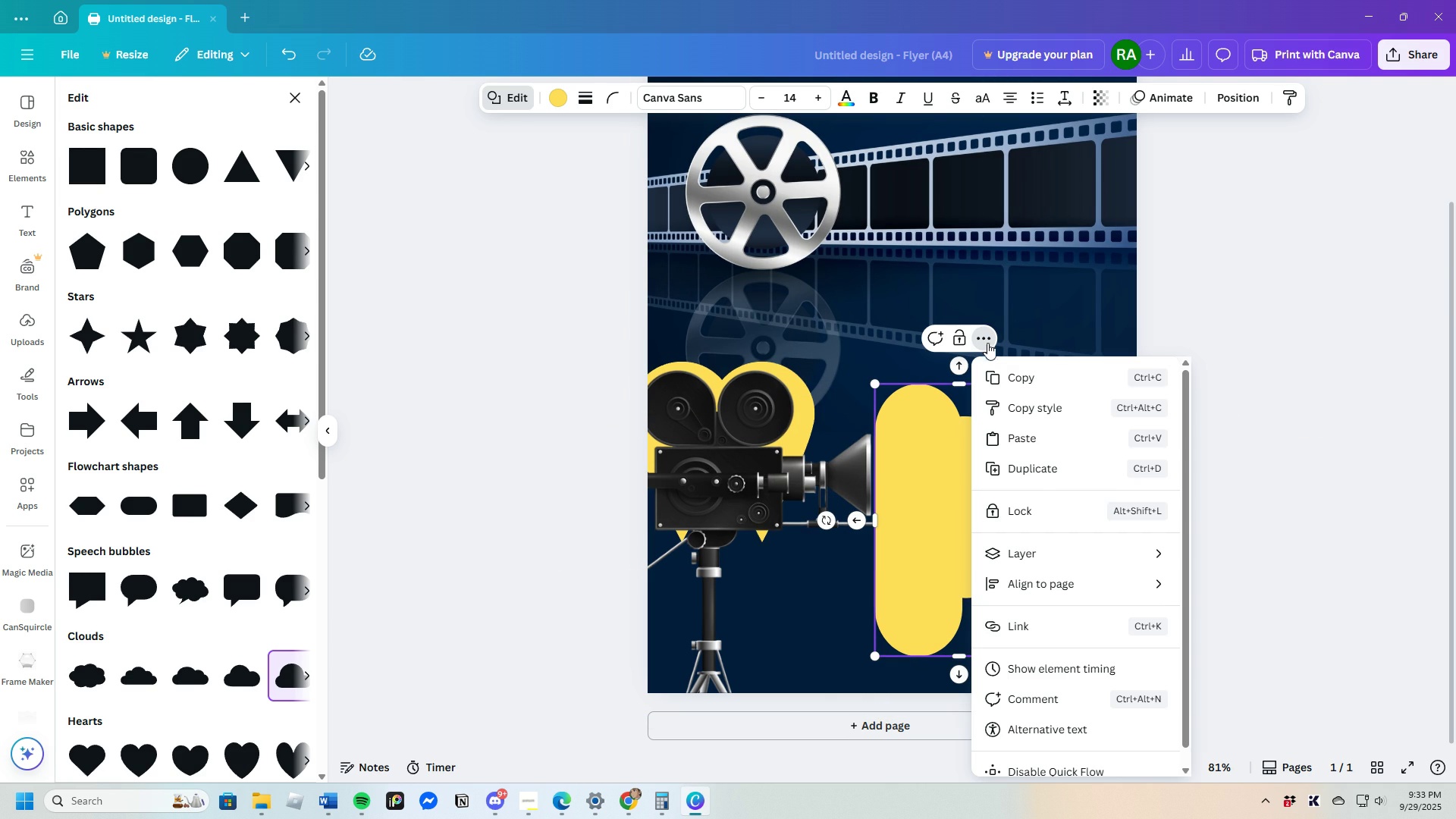 
scroll: coordinate [1032, 698], scroll_direction: down, amount: 3.0
 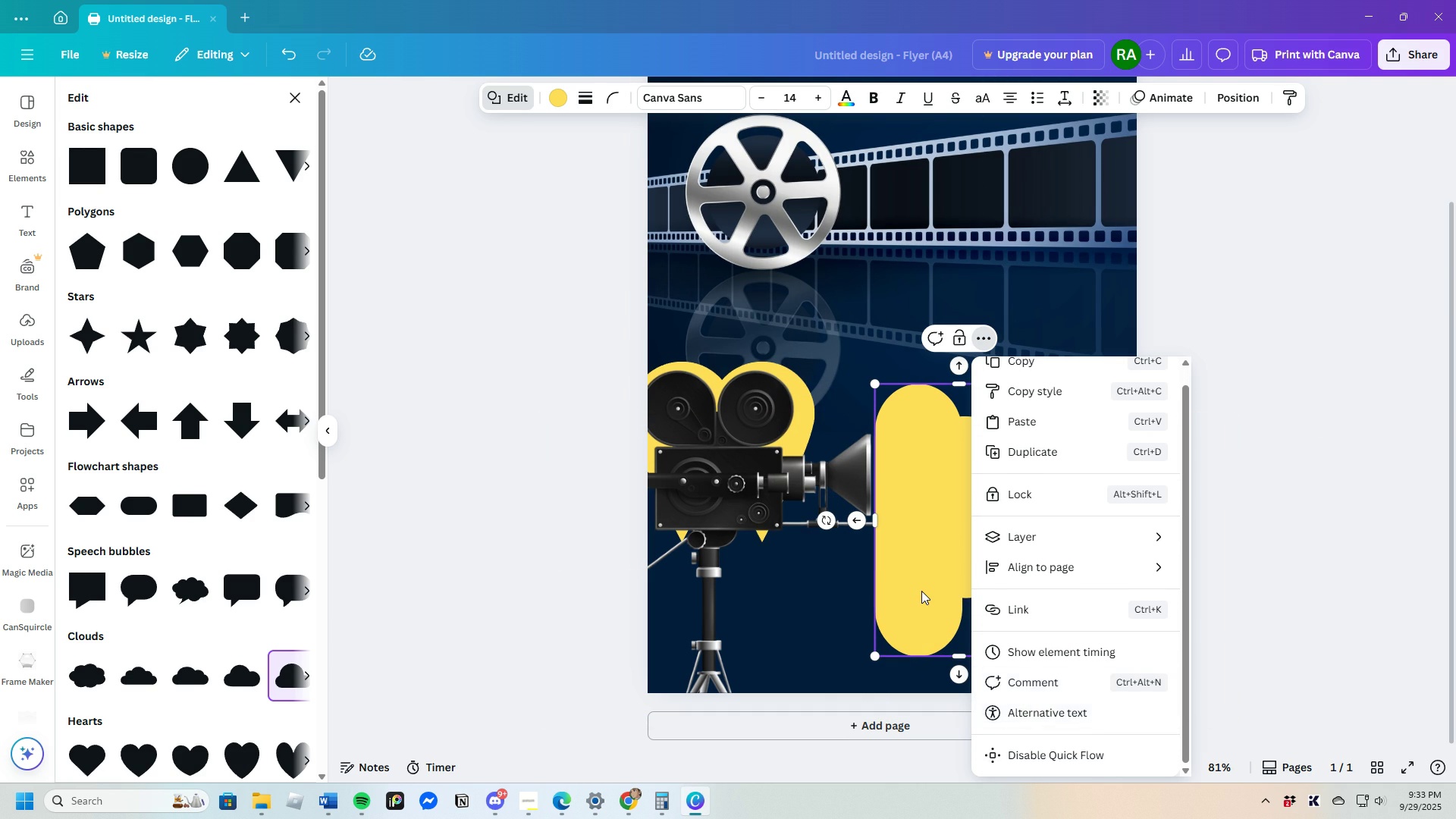 
double_click([921, 590])
 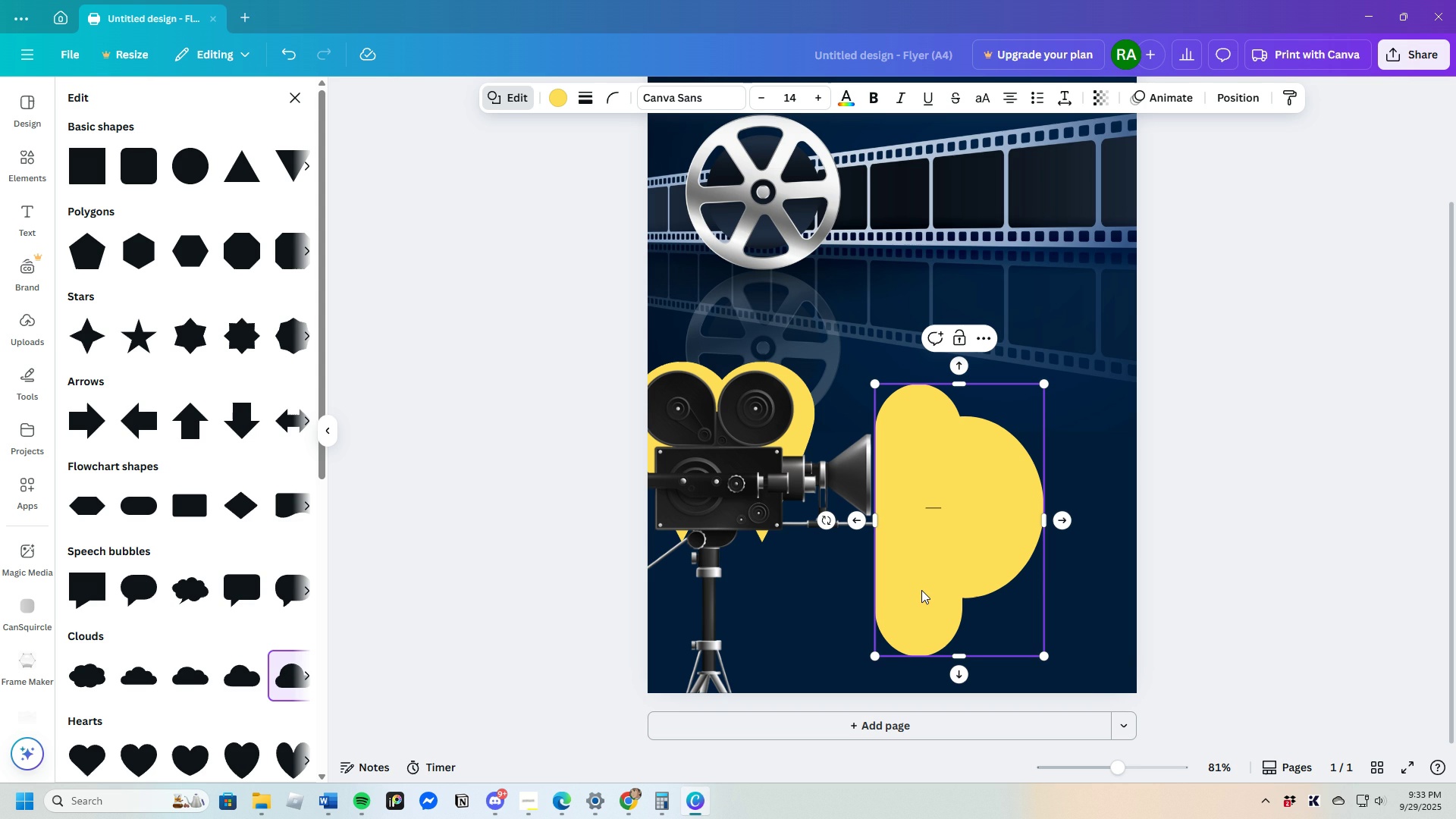 
triple_click([921, 590])
 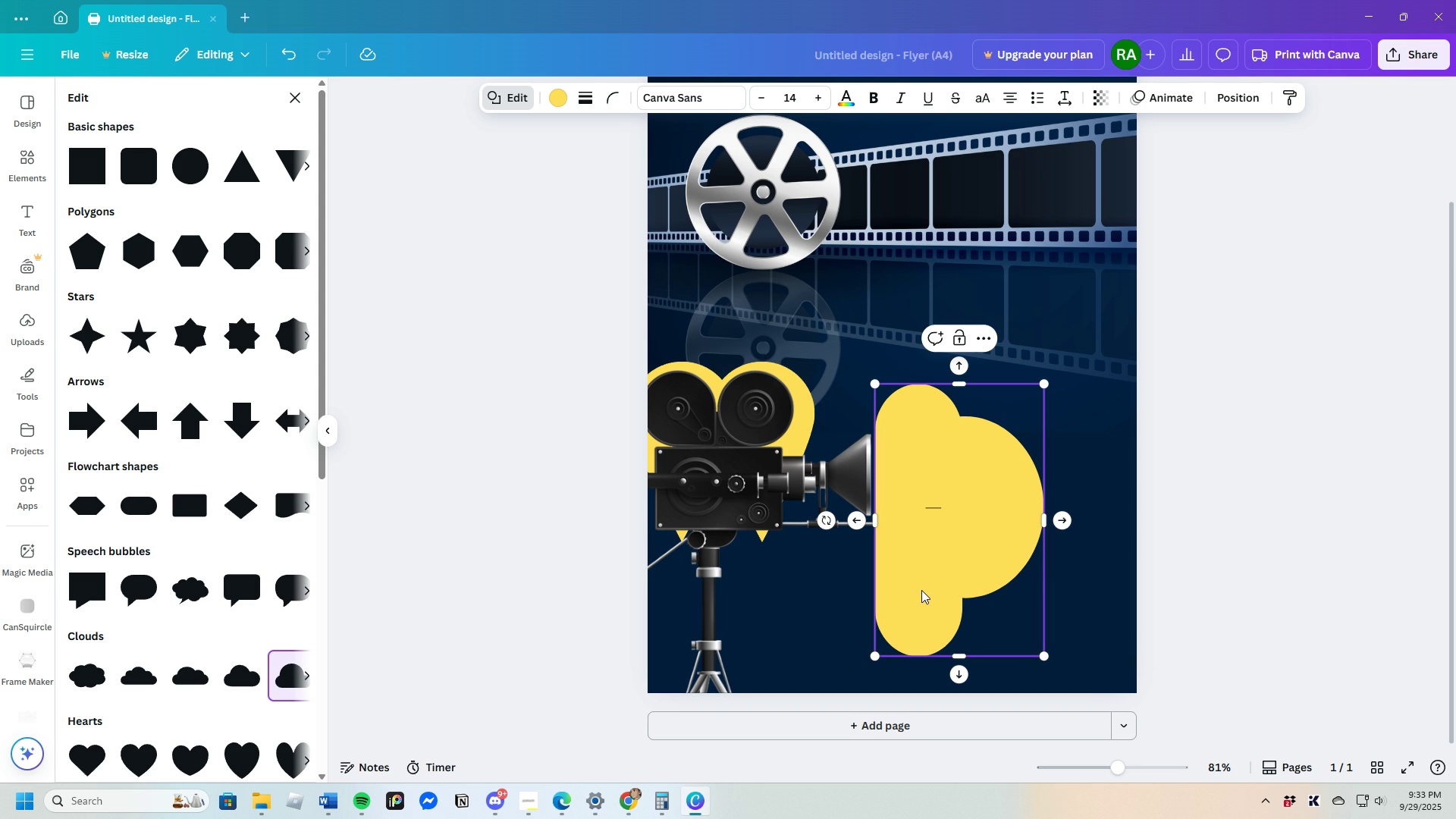 
triple_click([921, 590])
 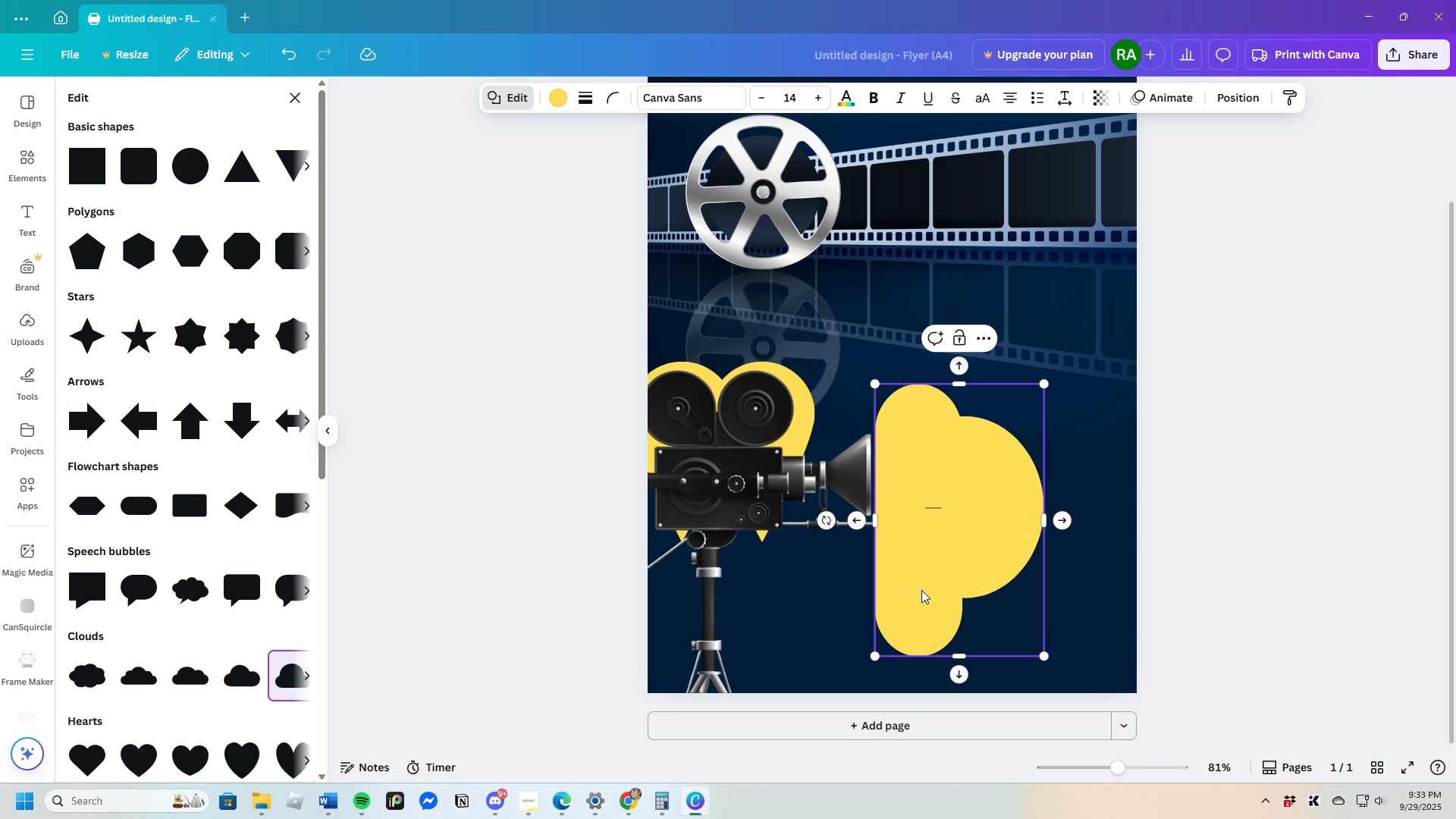 
triple_click([921, 590])